 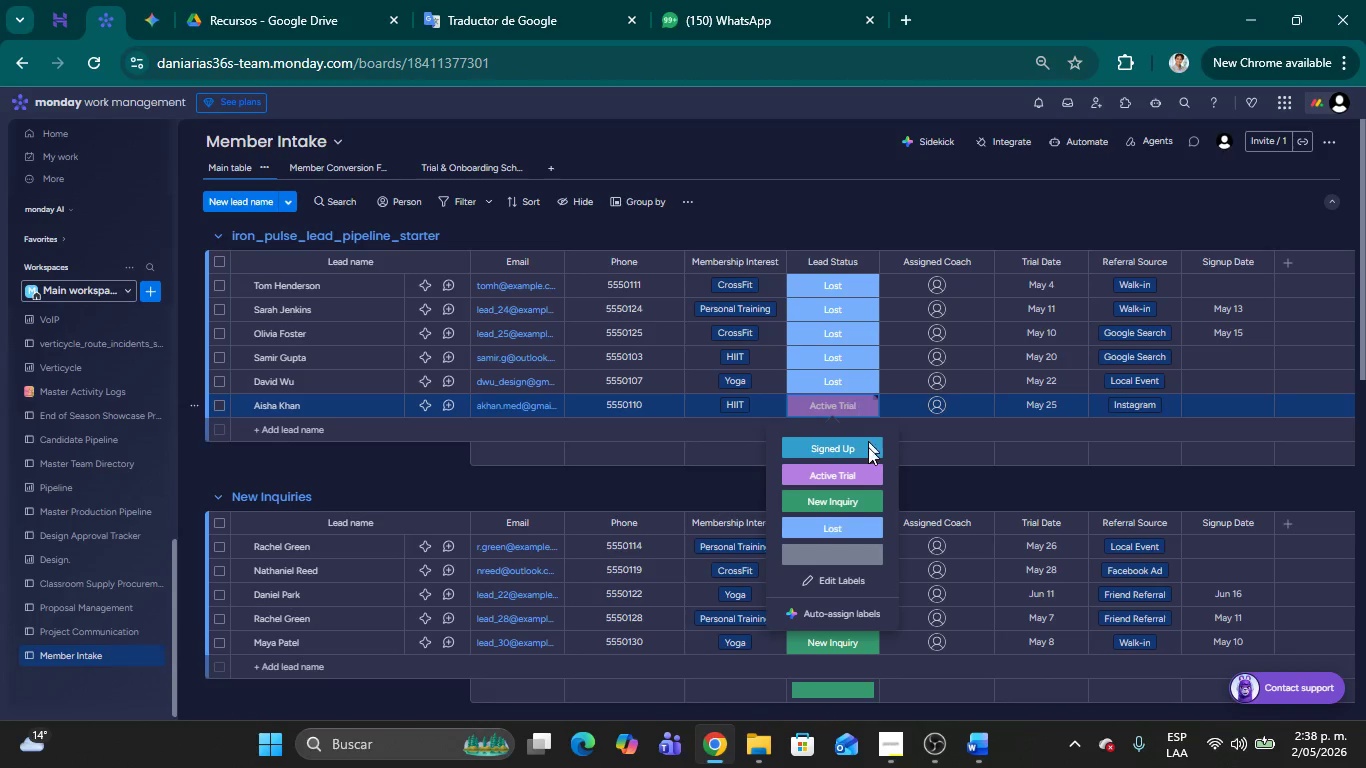 
left_click([860, 405])
 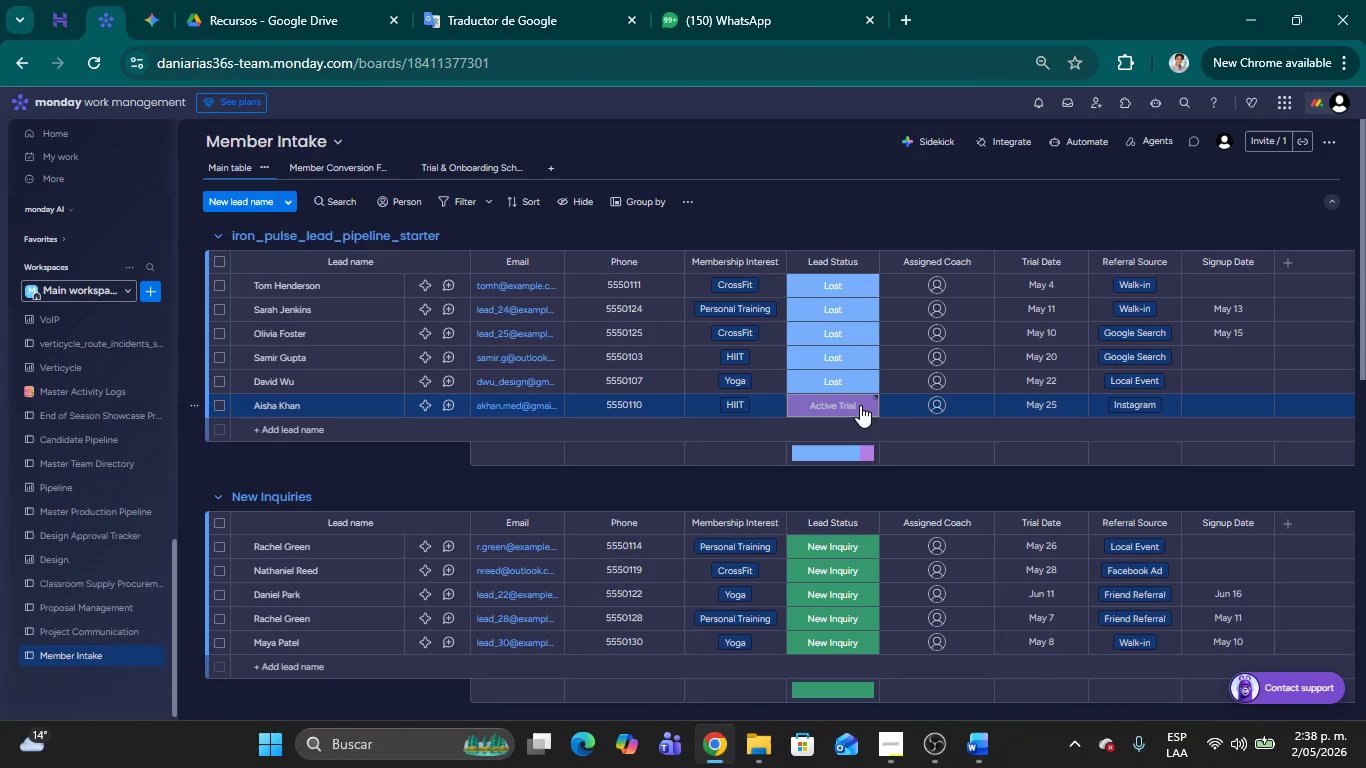 
left_click([860, 405])
 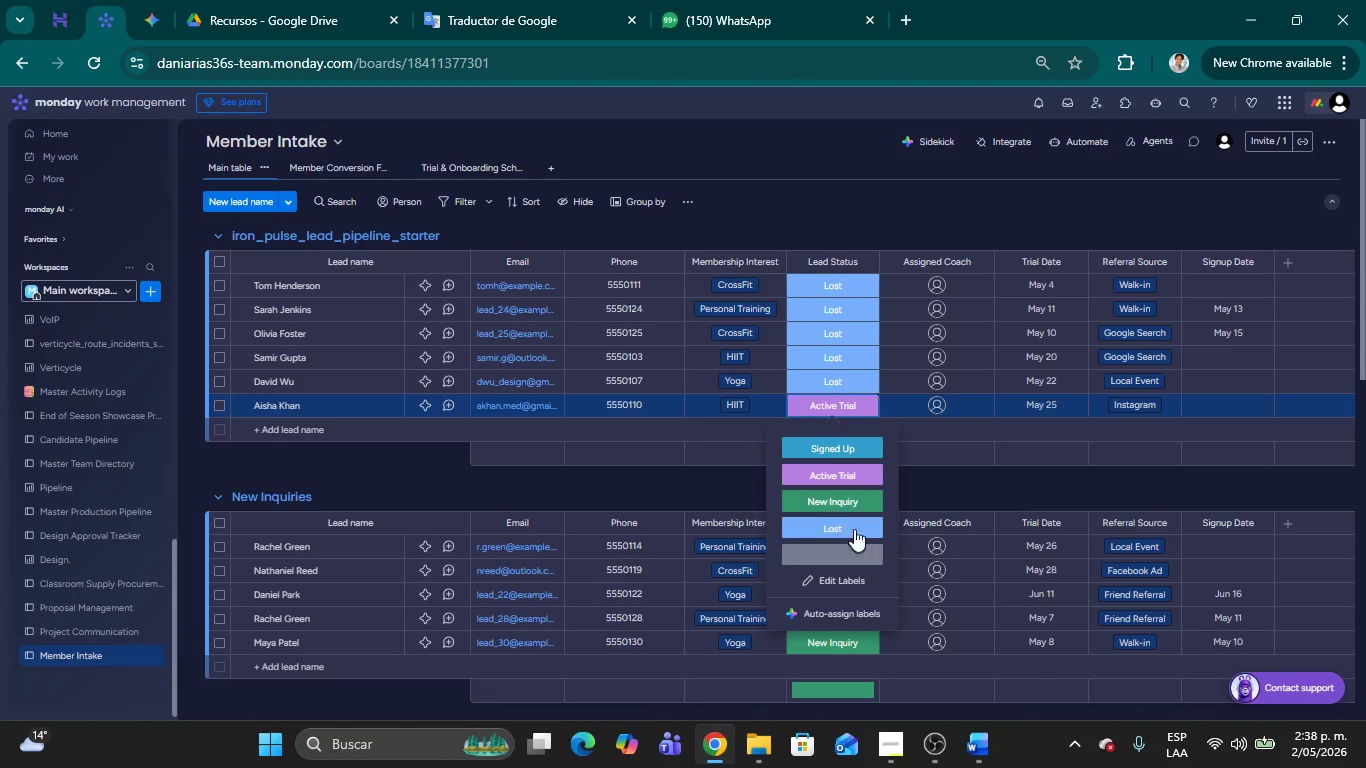 
left_click([847, 521])
 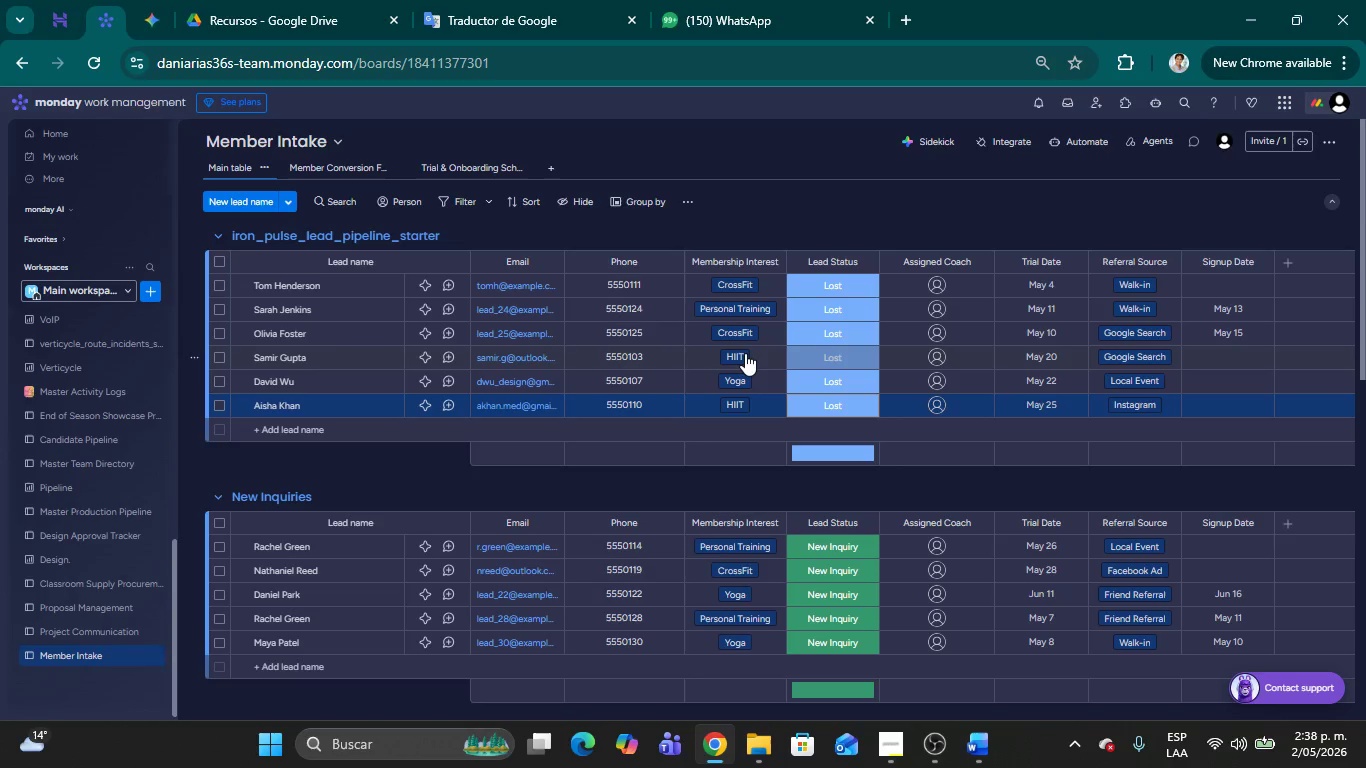 
wait(17.42)
 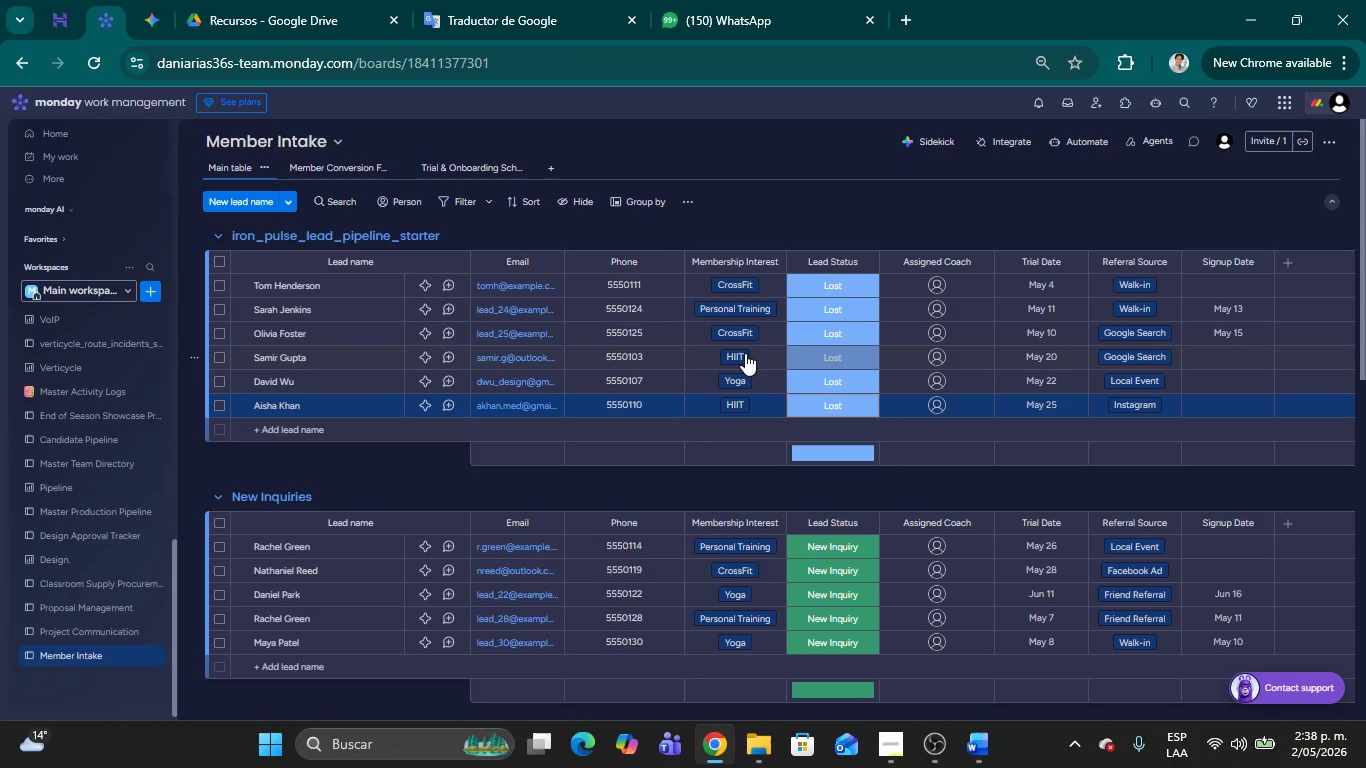 
left_click([304, 430])
 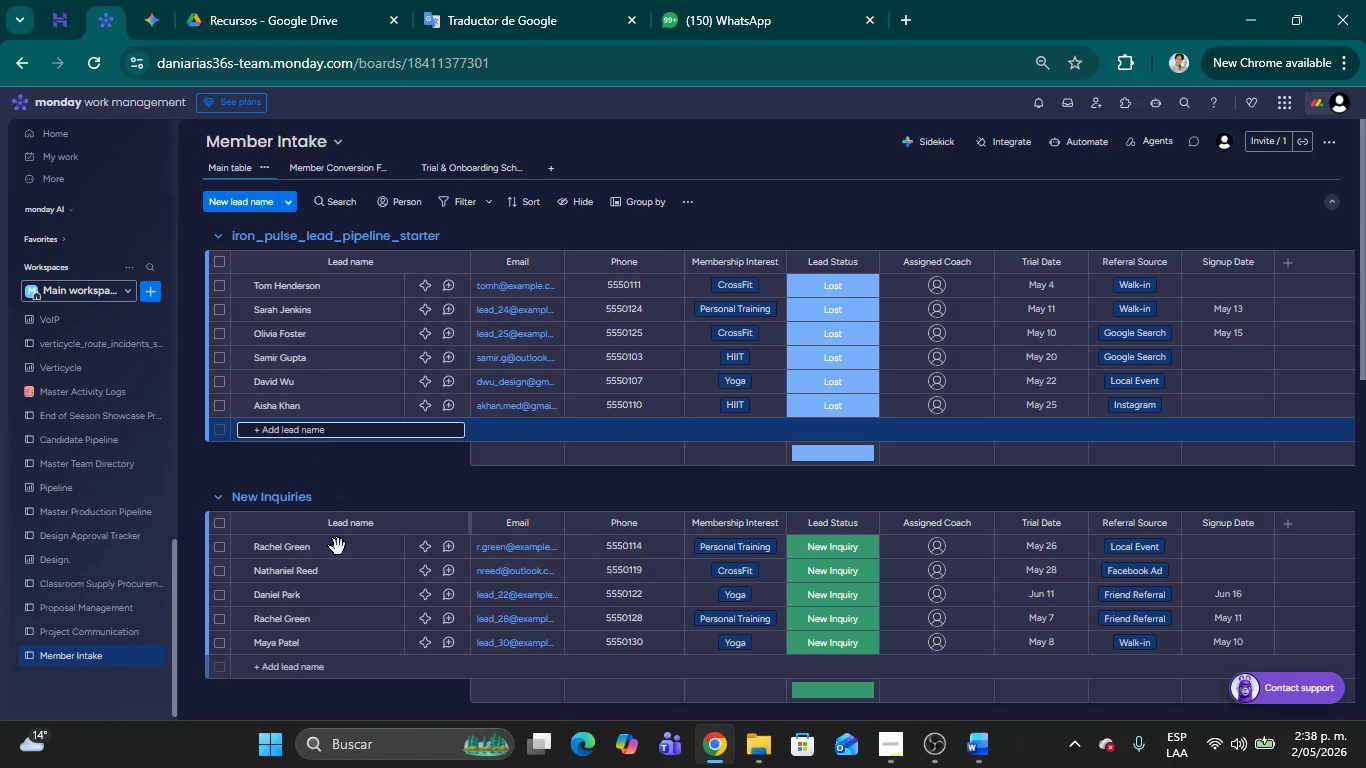 
scroll: coordinate [358, 534], scroll_direction: down, amount: 11.0
 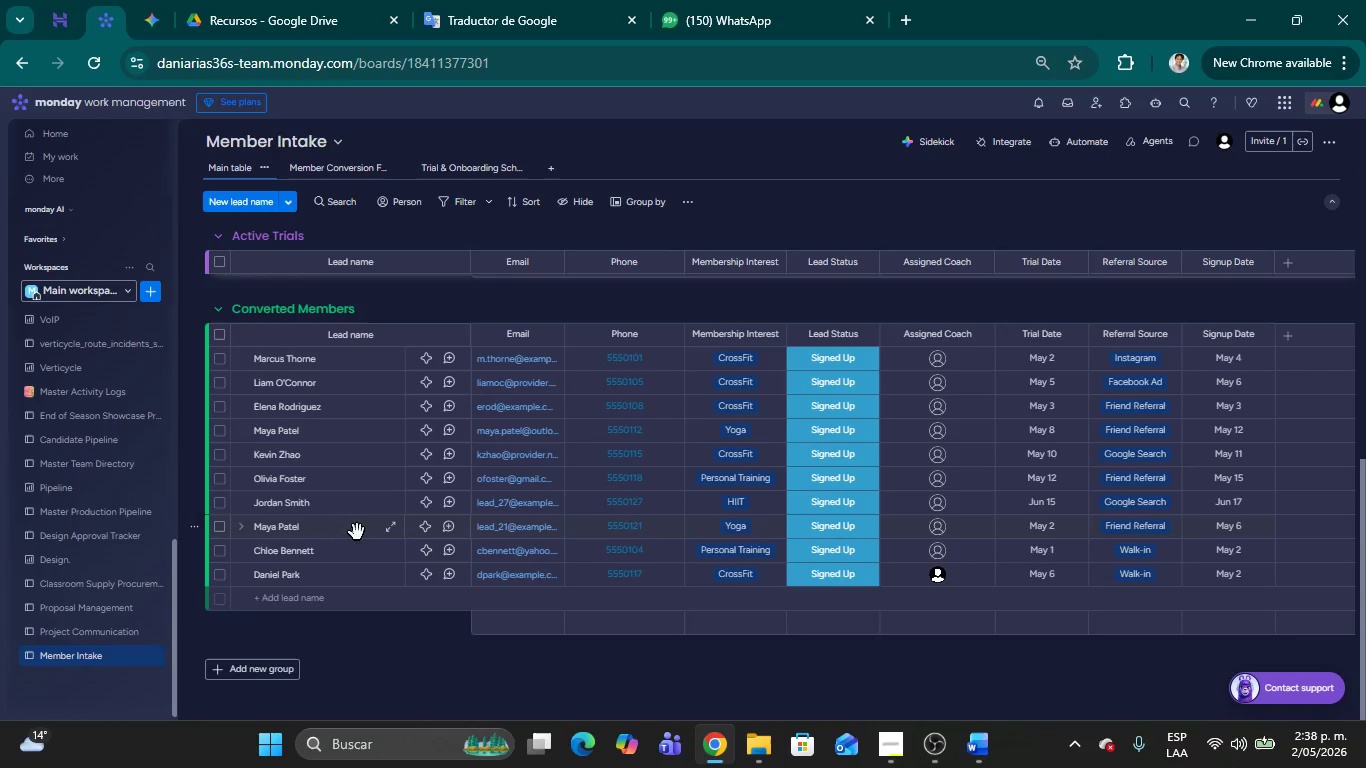 
scroll: coordinate [352, 518], scroll_direction: up, amount: 15.0
 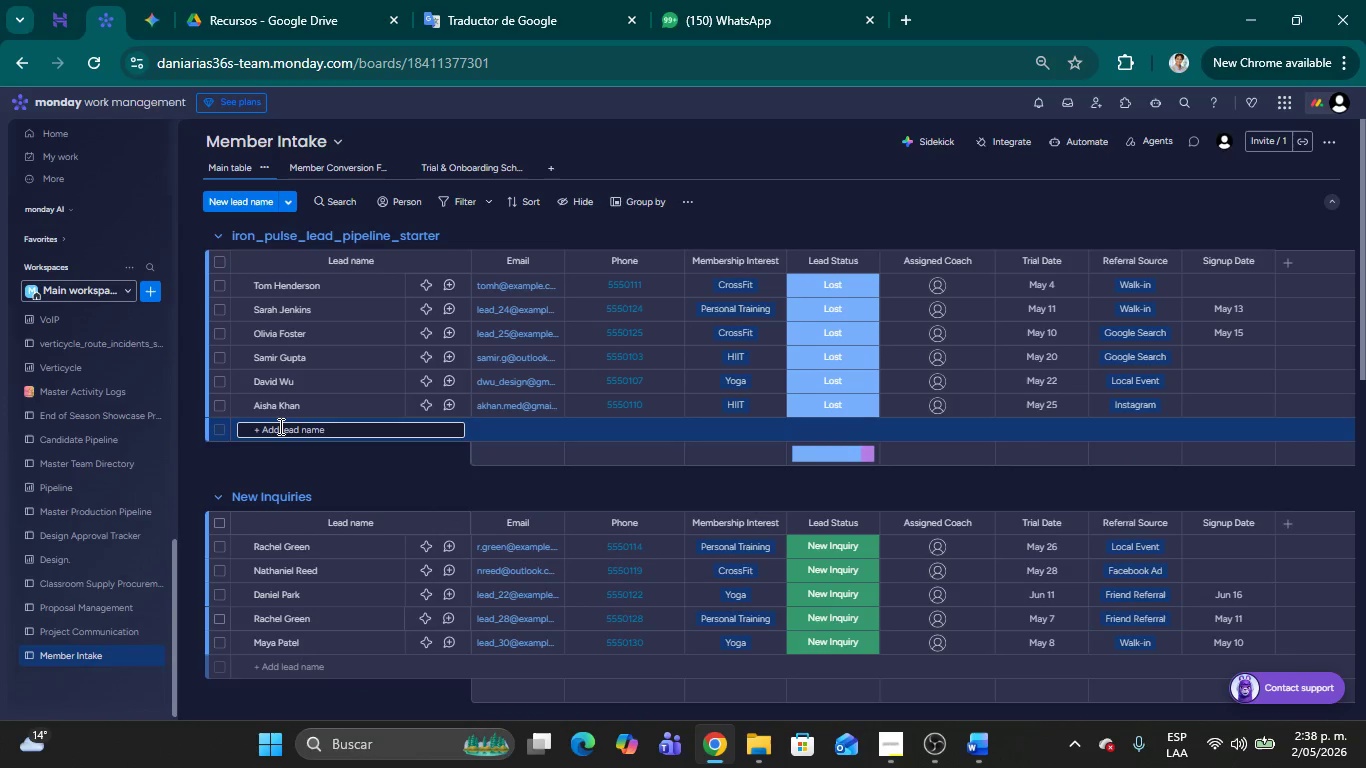 
type(Laura Arias)
 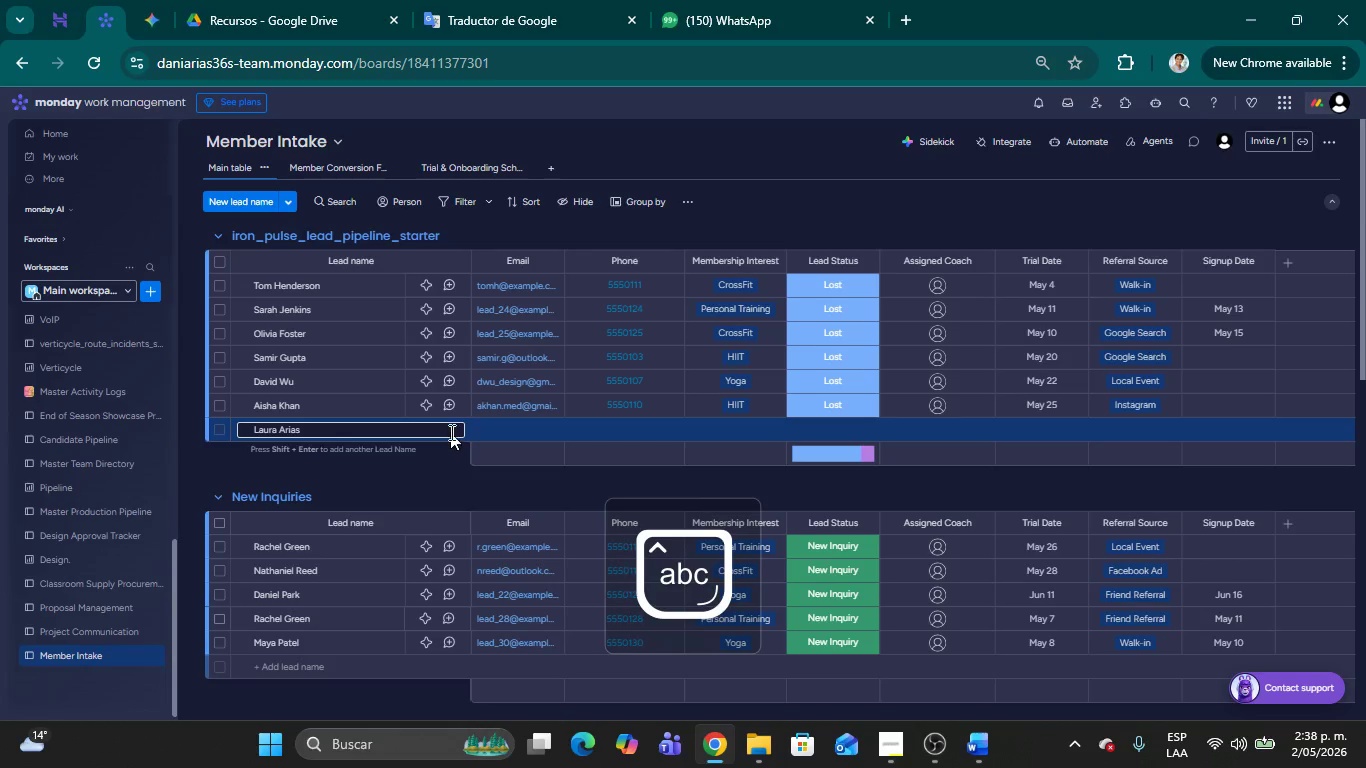 
left_click([484, 426])
 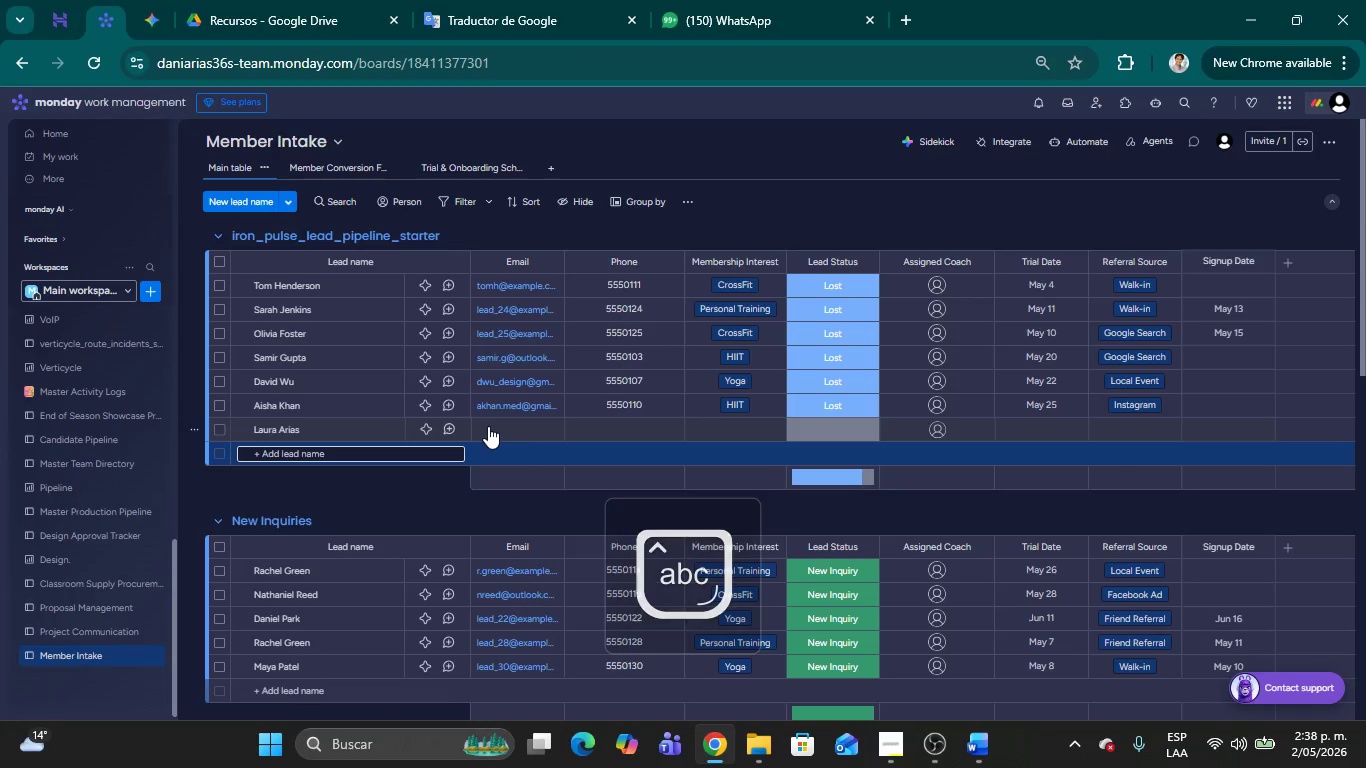 
left_click([496, 426])
 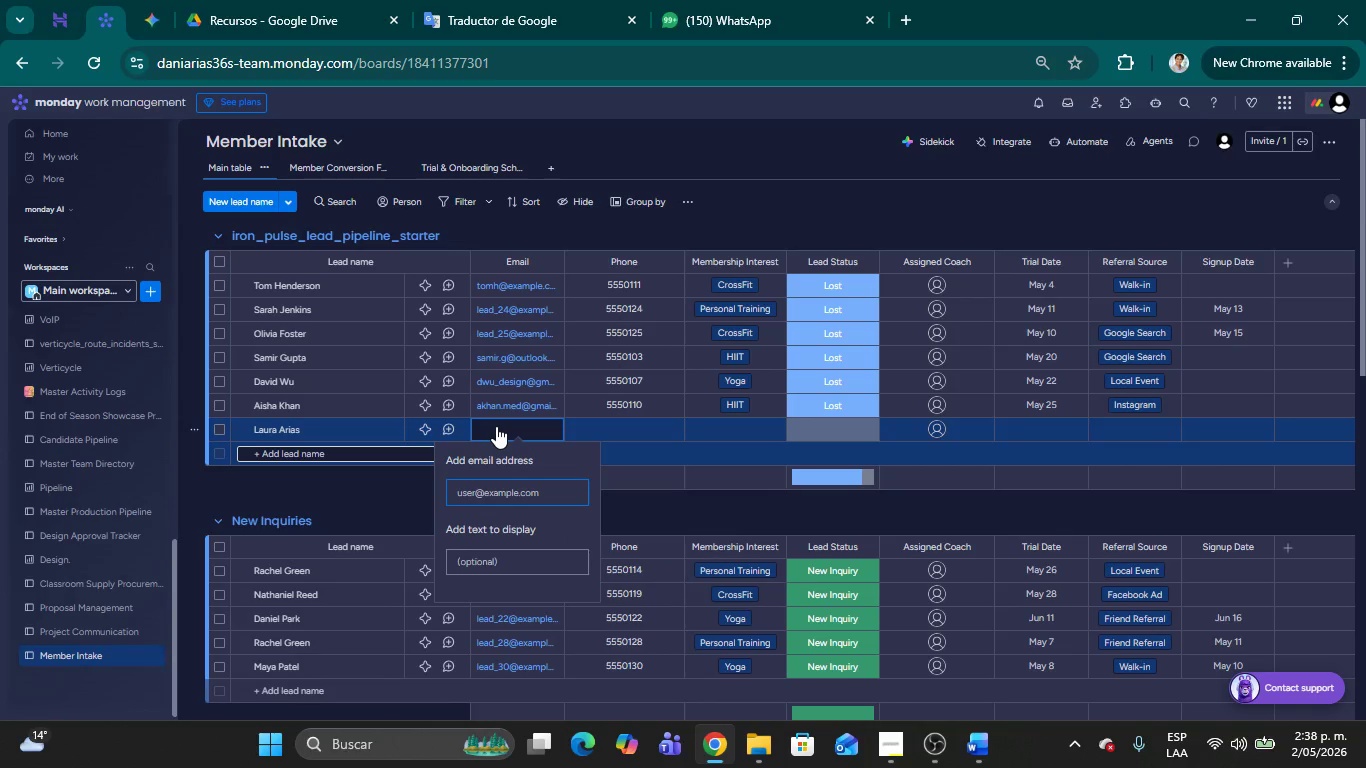 
type(laura_arias)
 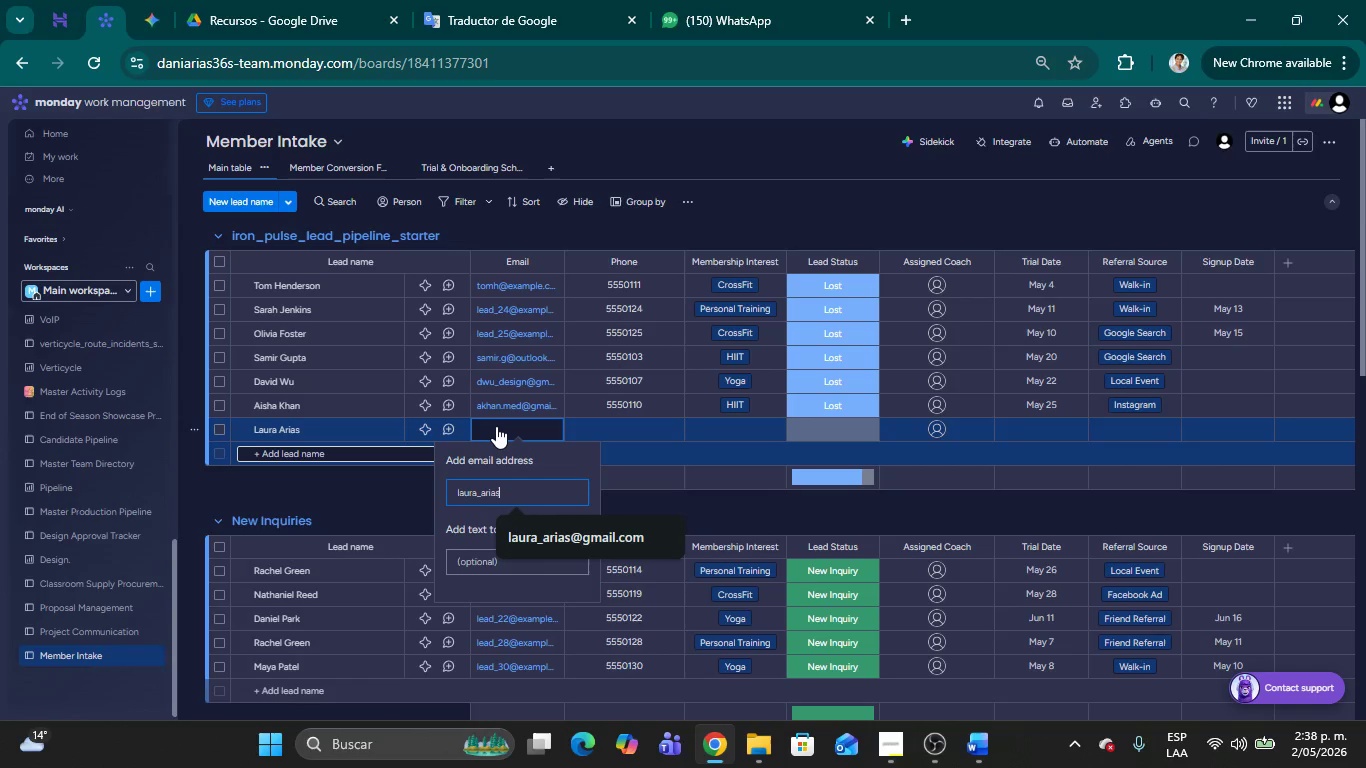 
hold_key(key=ControlLeft, duration=0.52)